 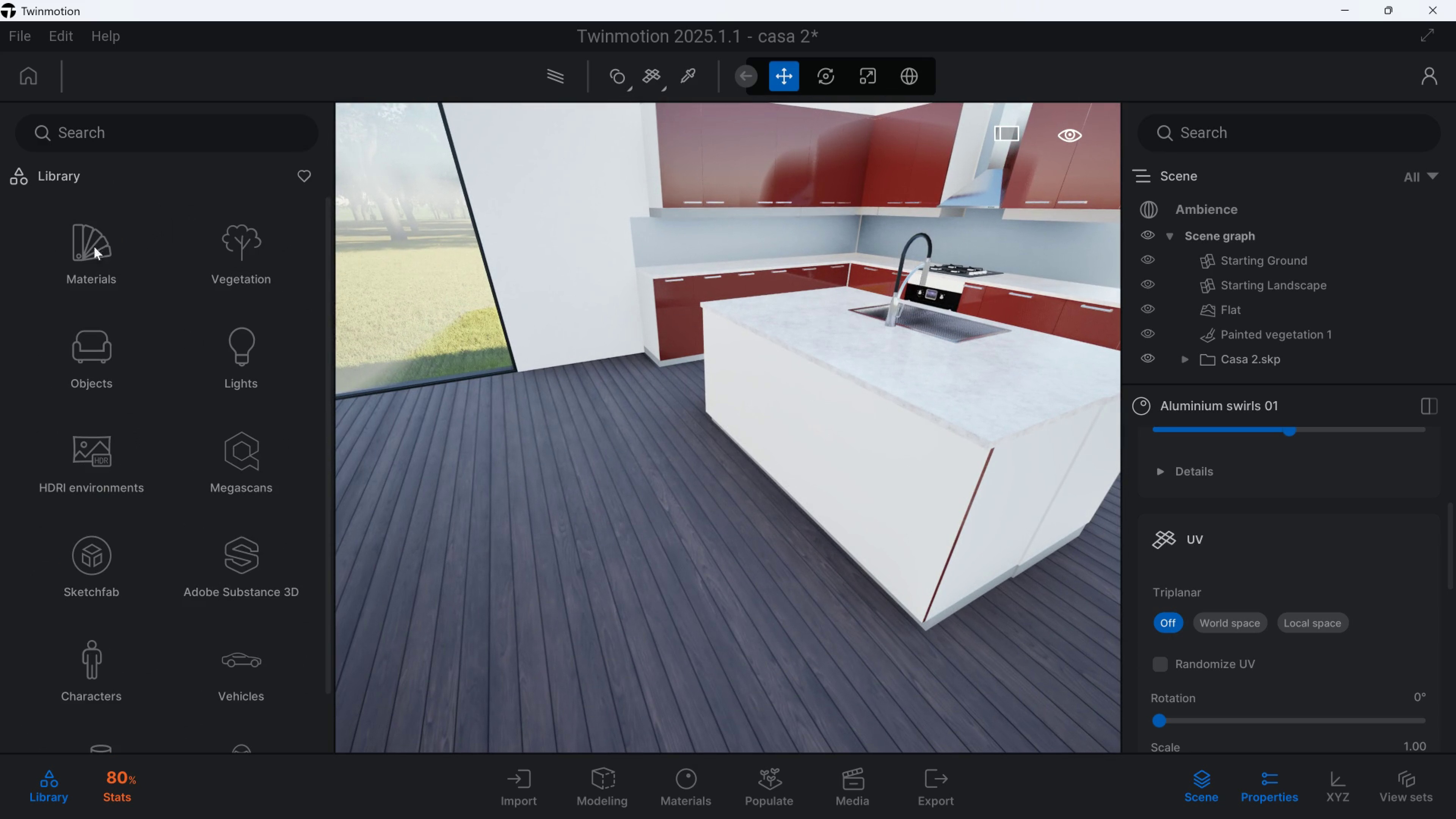 
scroll: coordinate [171, 548], scroll_direction: down, amount: 3.0
 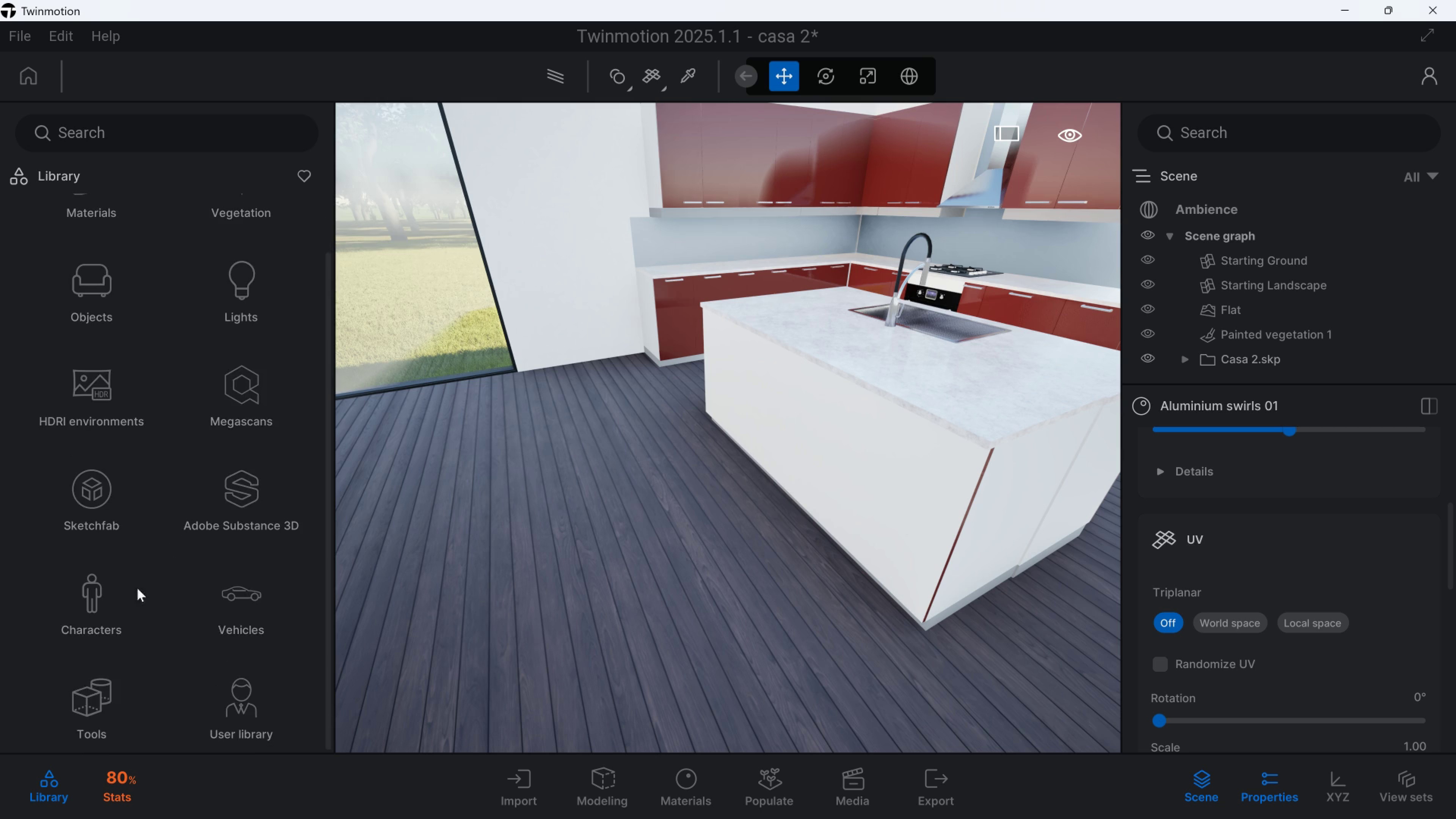 
scroll: coordinate [132, 488], scroll_direction: up, amount: 3.0
 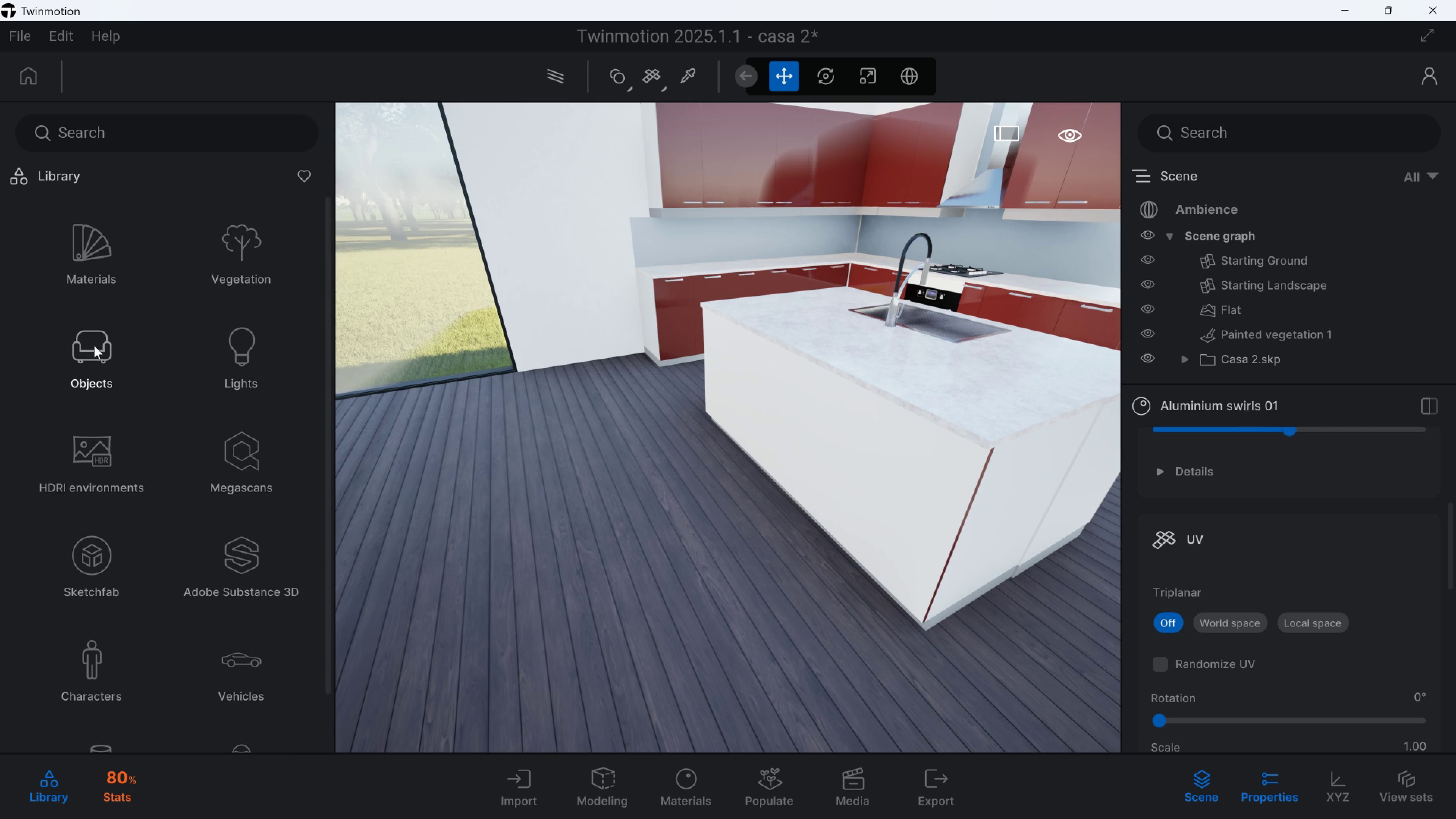 
left_click([94, 345])
 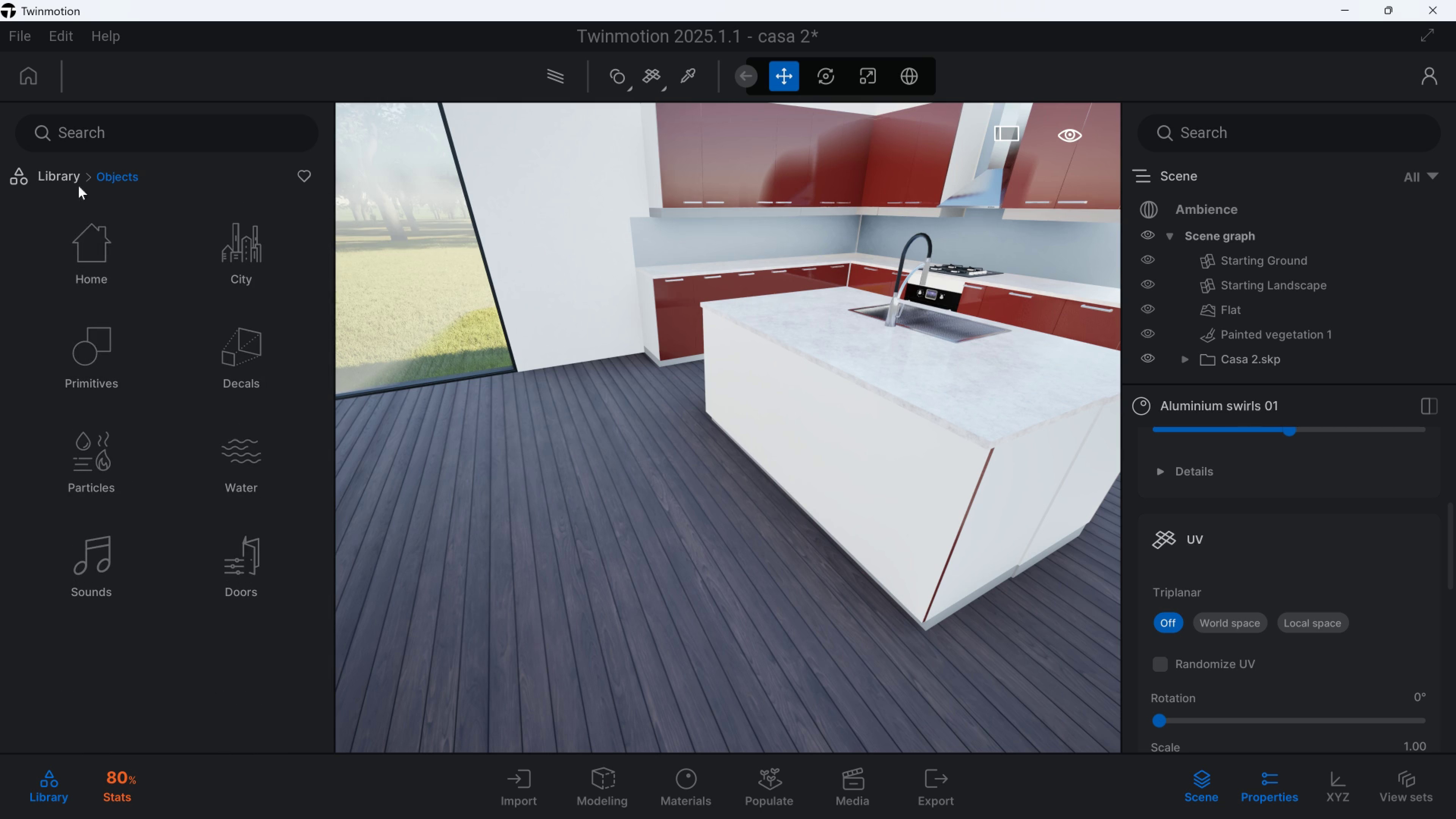 
left_click([66, 174])
 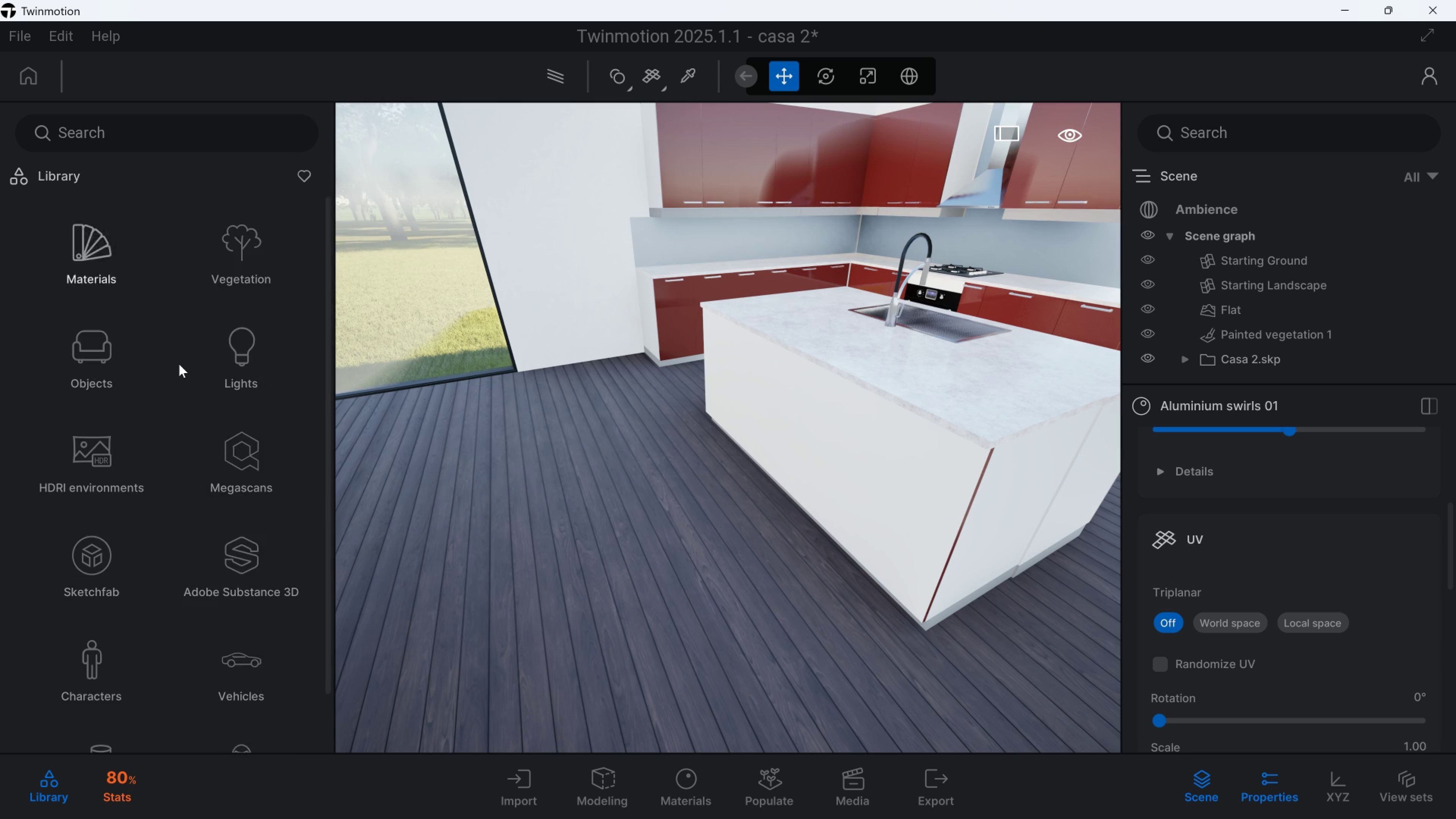 
scroll: coordinate [188, 654], scroll_direction: down, amount: 8.0
 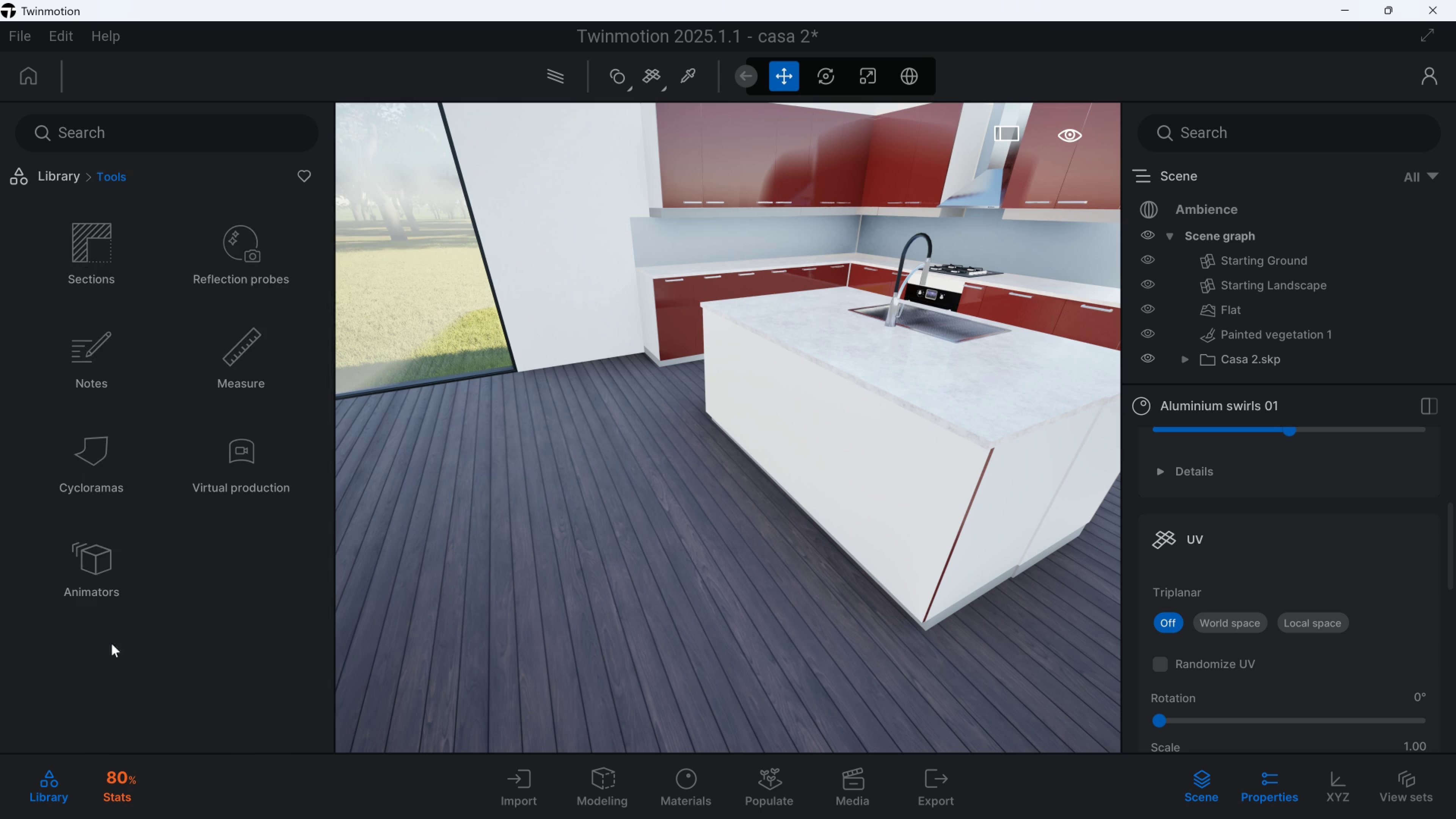 
left_click([68, 170])
 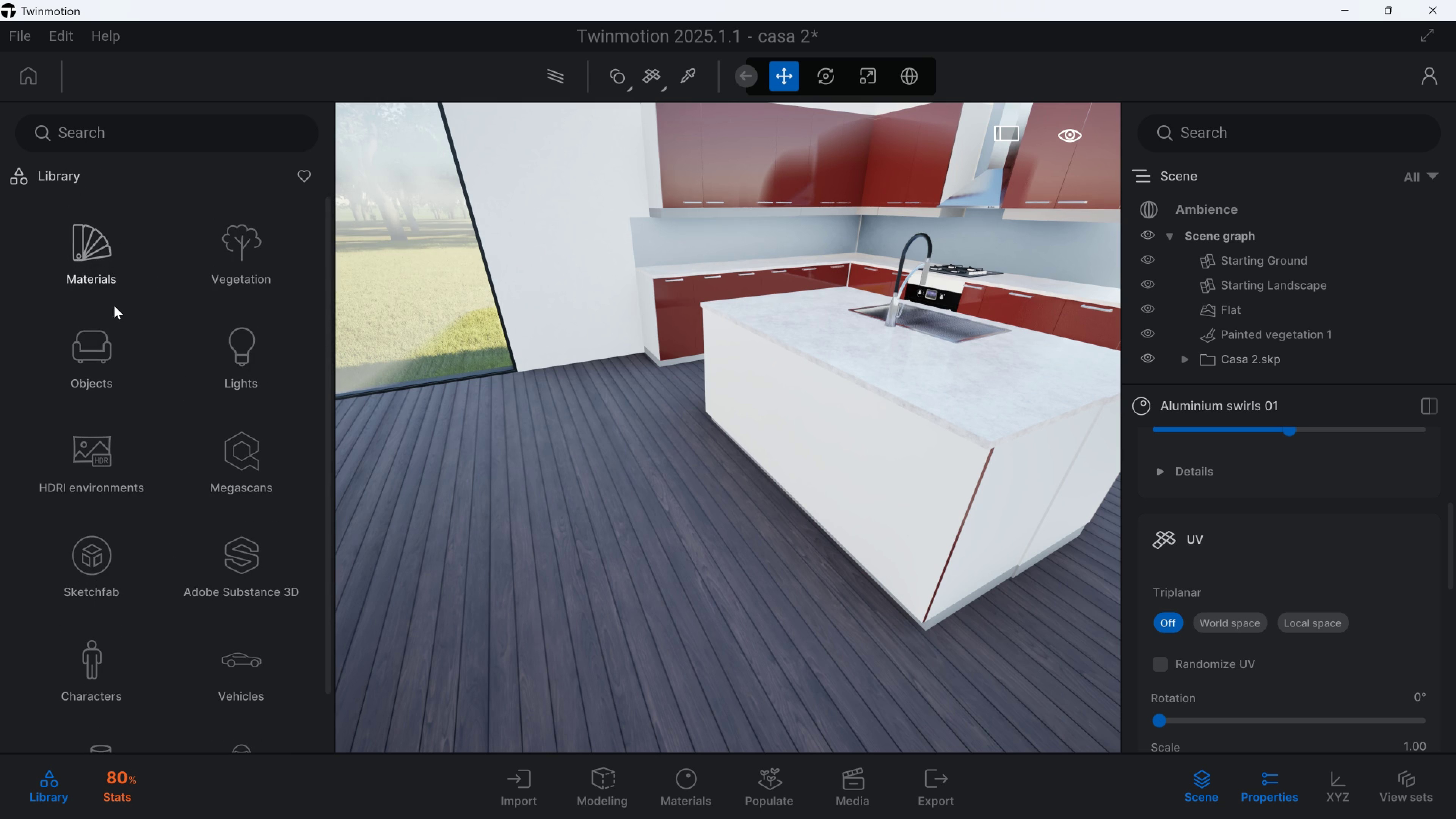 
scroll: coordinate [110, 306], scroll_direction: up, amount: 2.0
 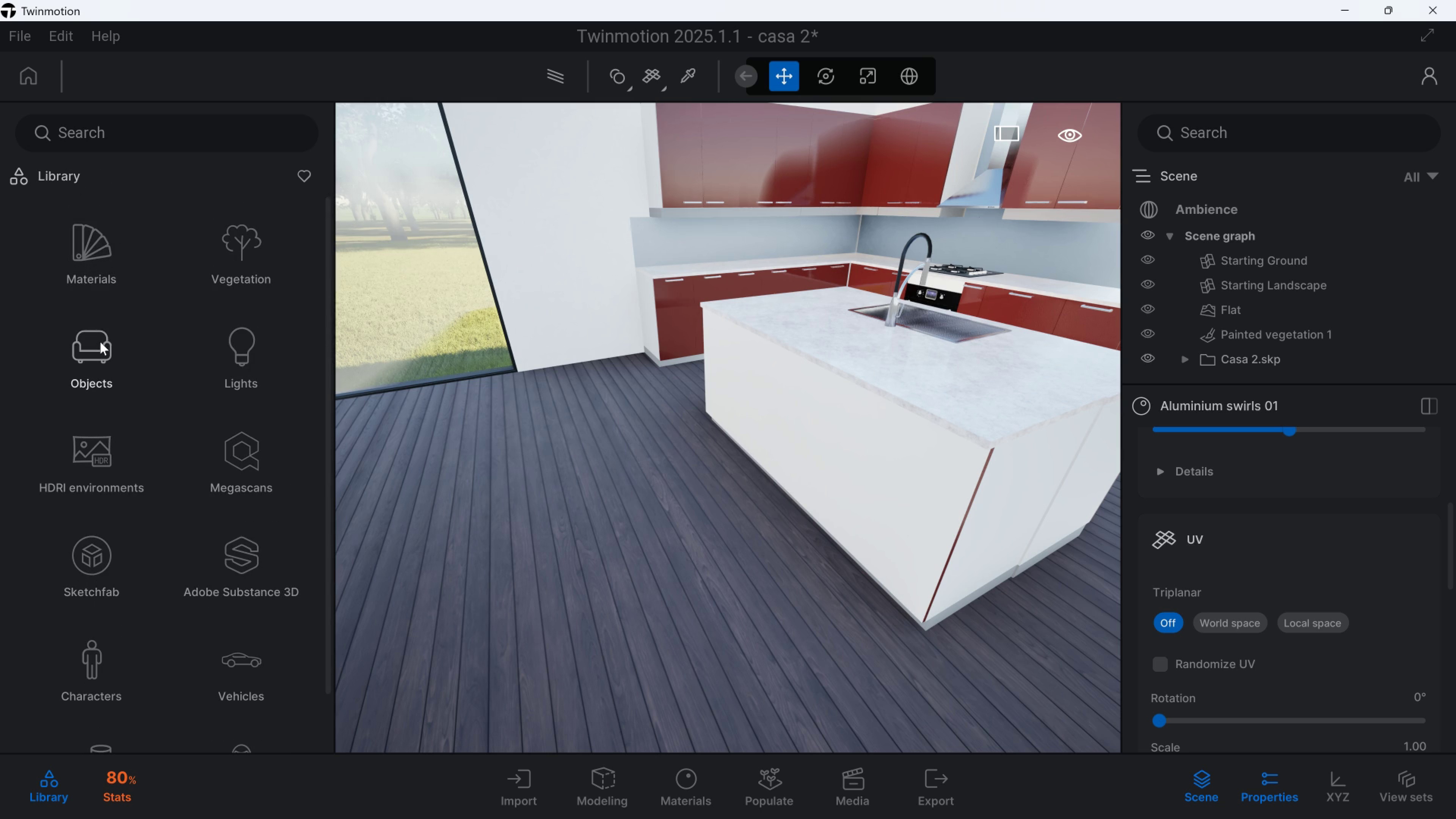 
left_click([100, 342])
 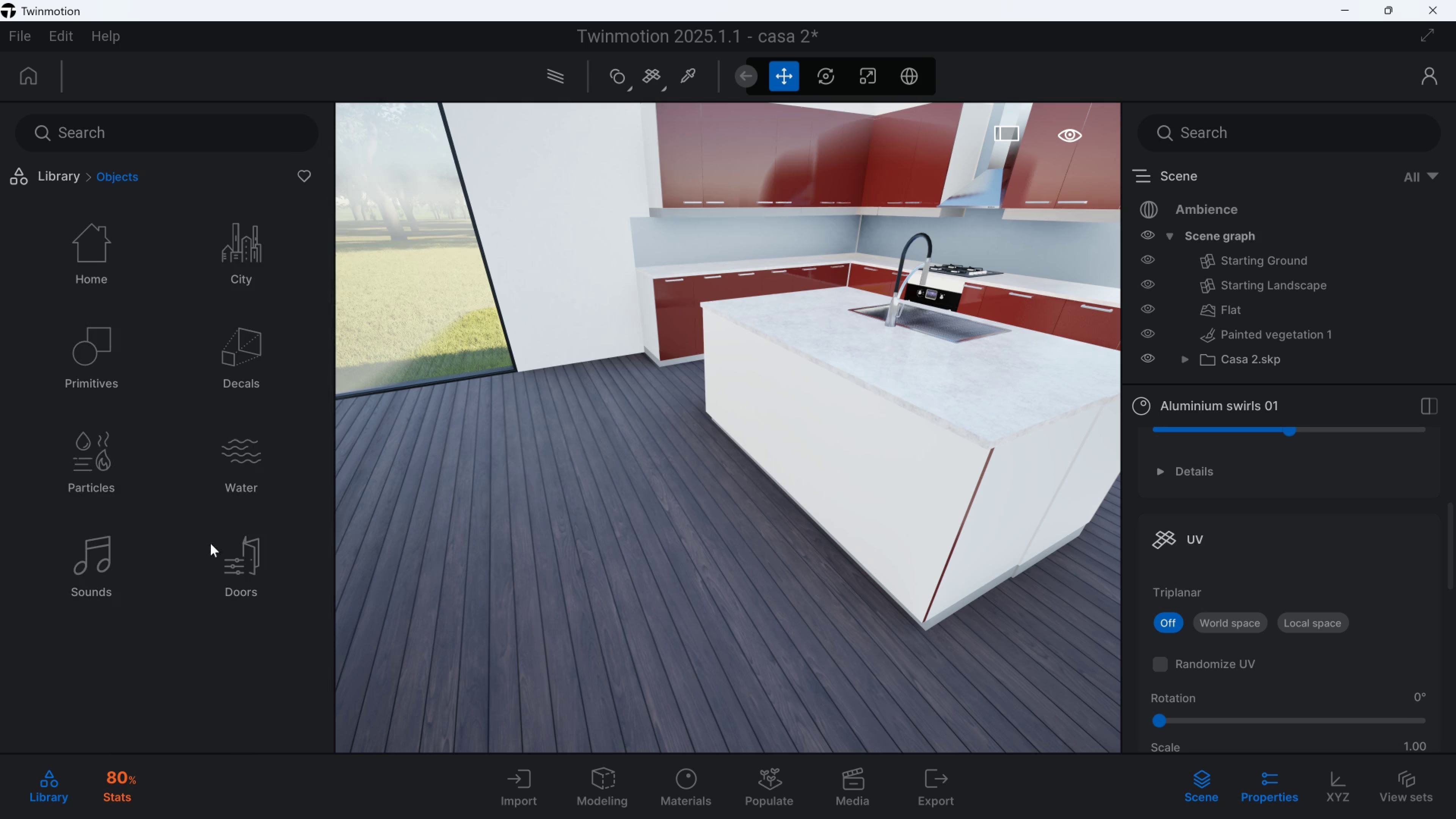 
left_click([244, 551])